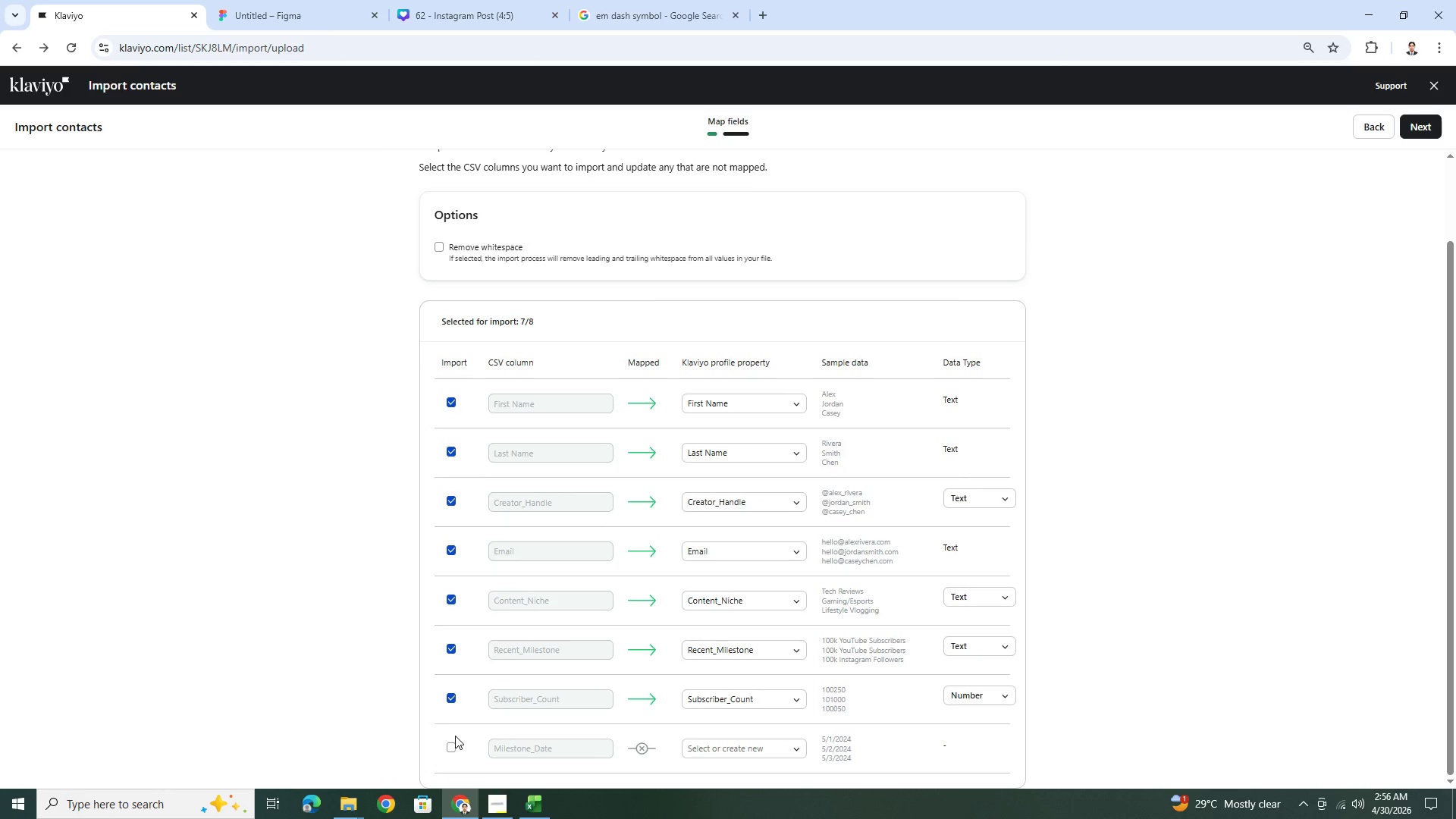 
left_click([454, 742])
 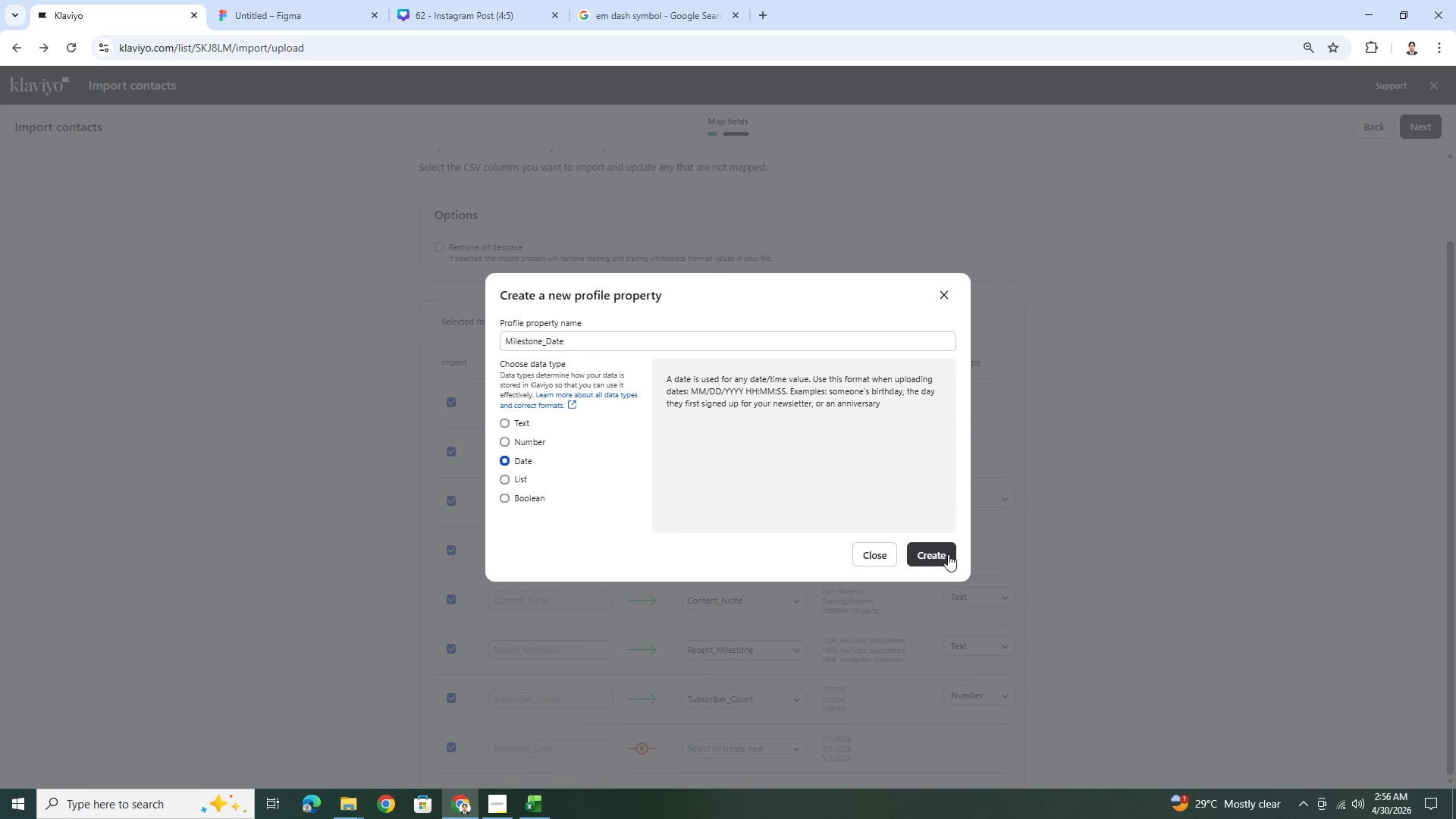 
left_click([948, 551])
 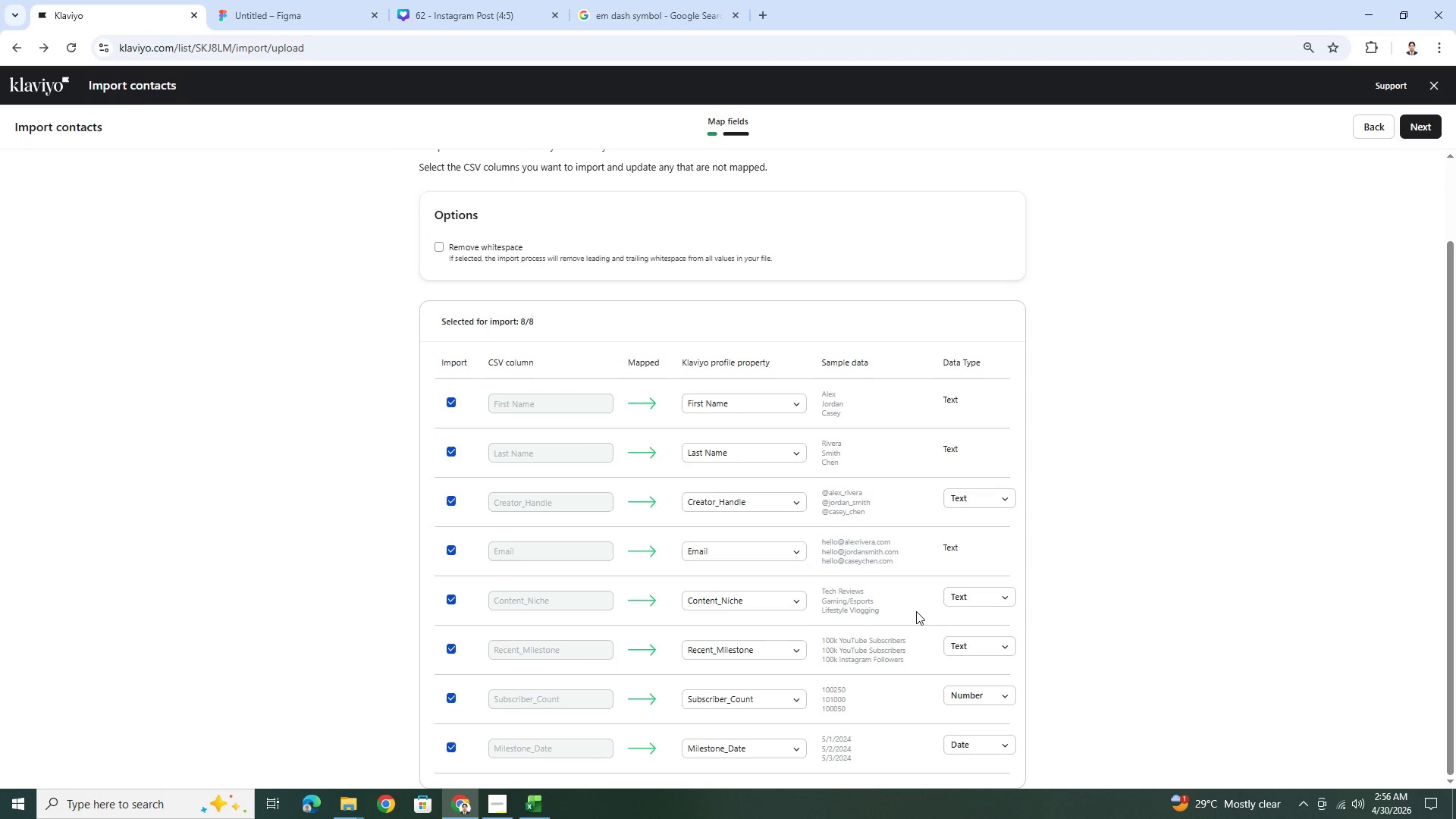 
scroll: coordinate [913, 617], scroll_direction: down, amount: 4.0
 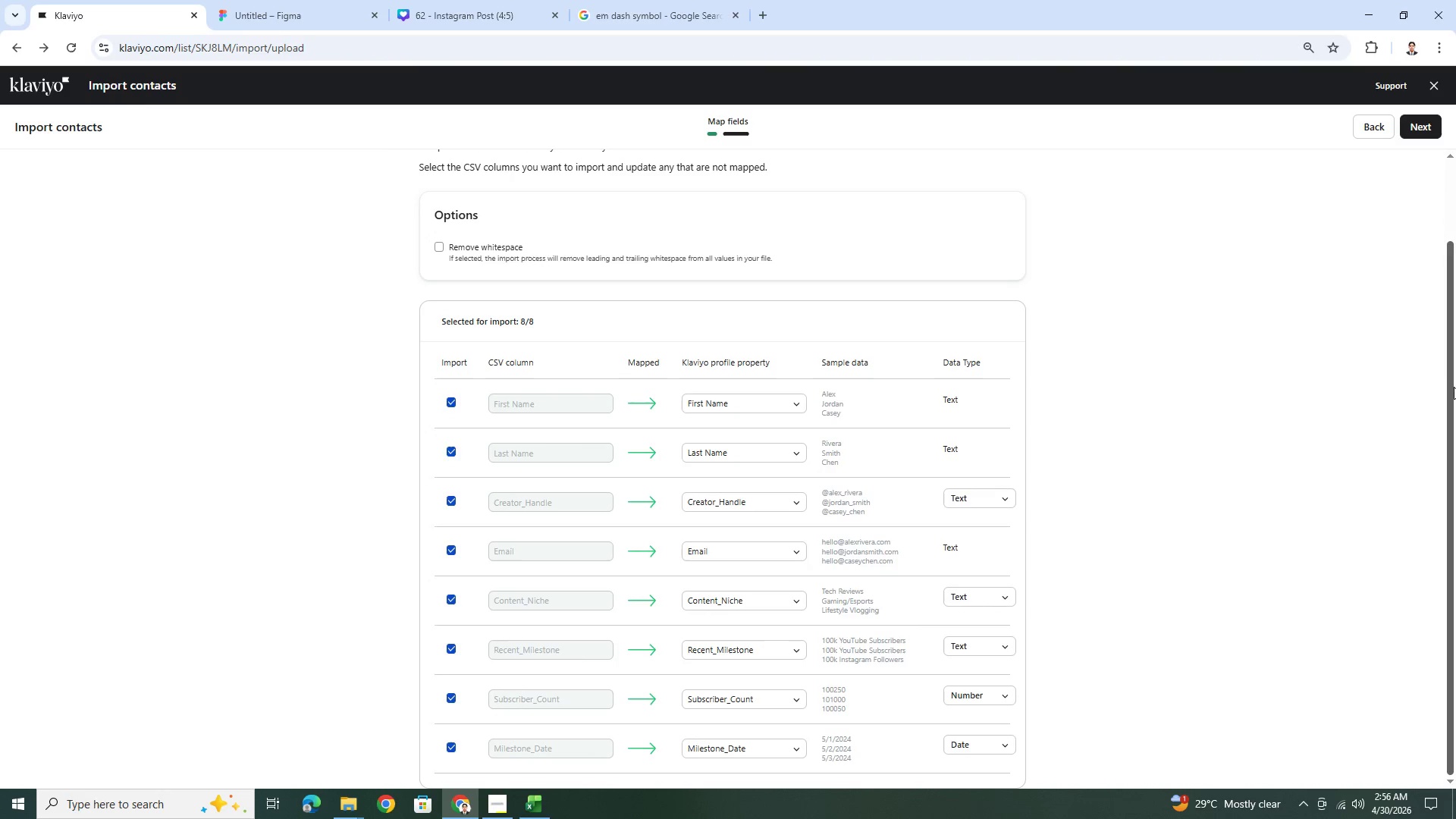 
left_click_drag(start_coordinate=[1453, 385], to_coordinate=[1451, 528])
 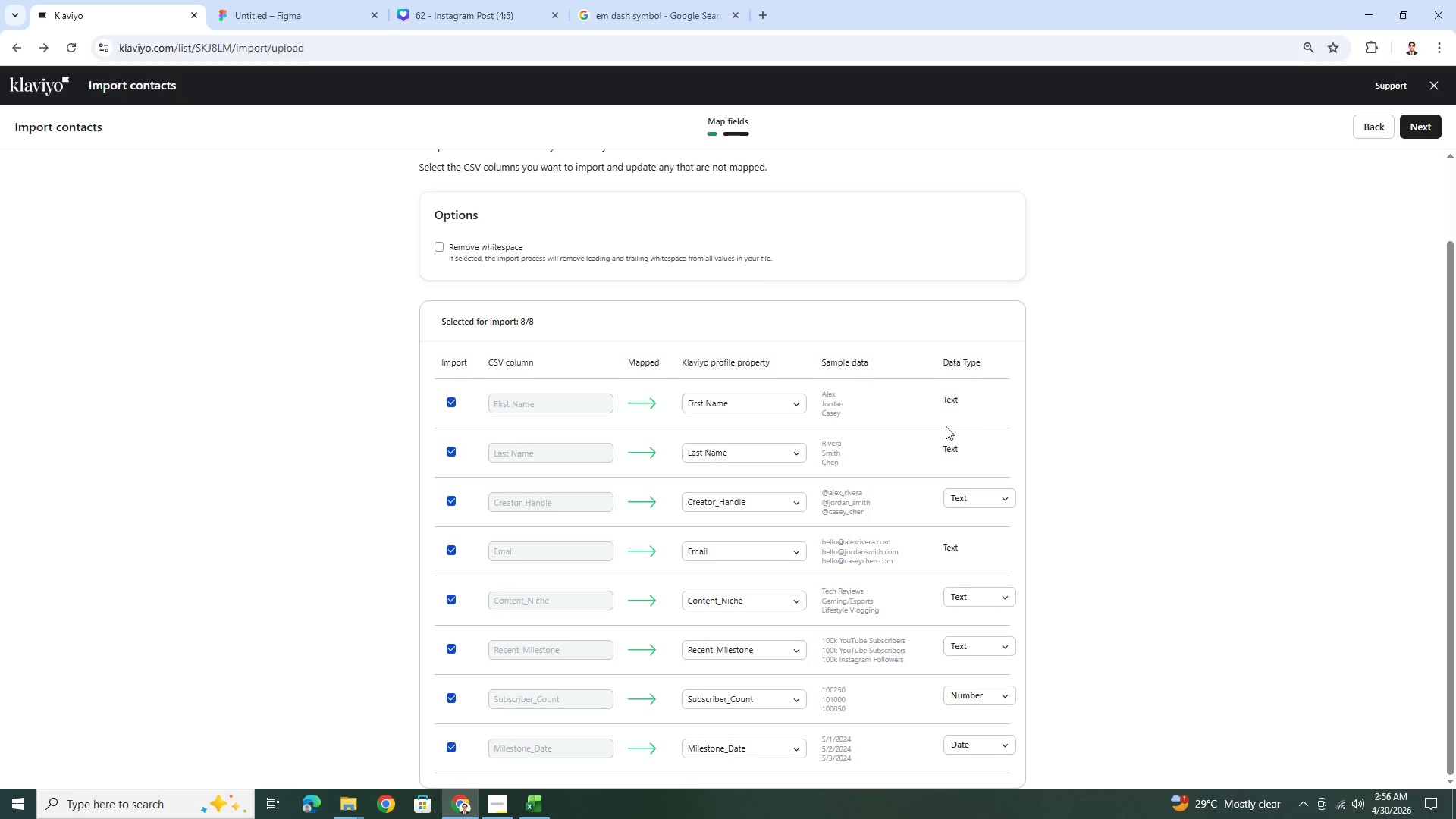 
scroll: coordinate [896, 452], scroll_direction: down, amount: 4.0
 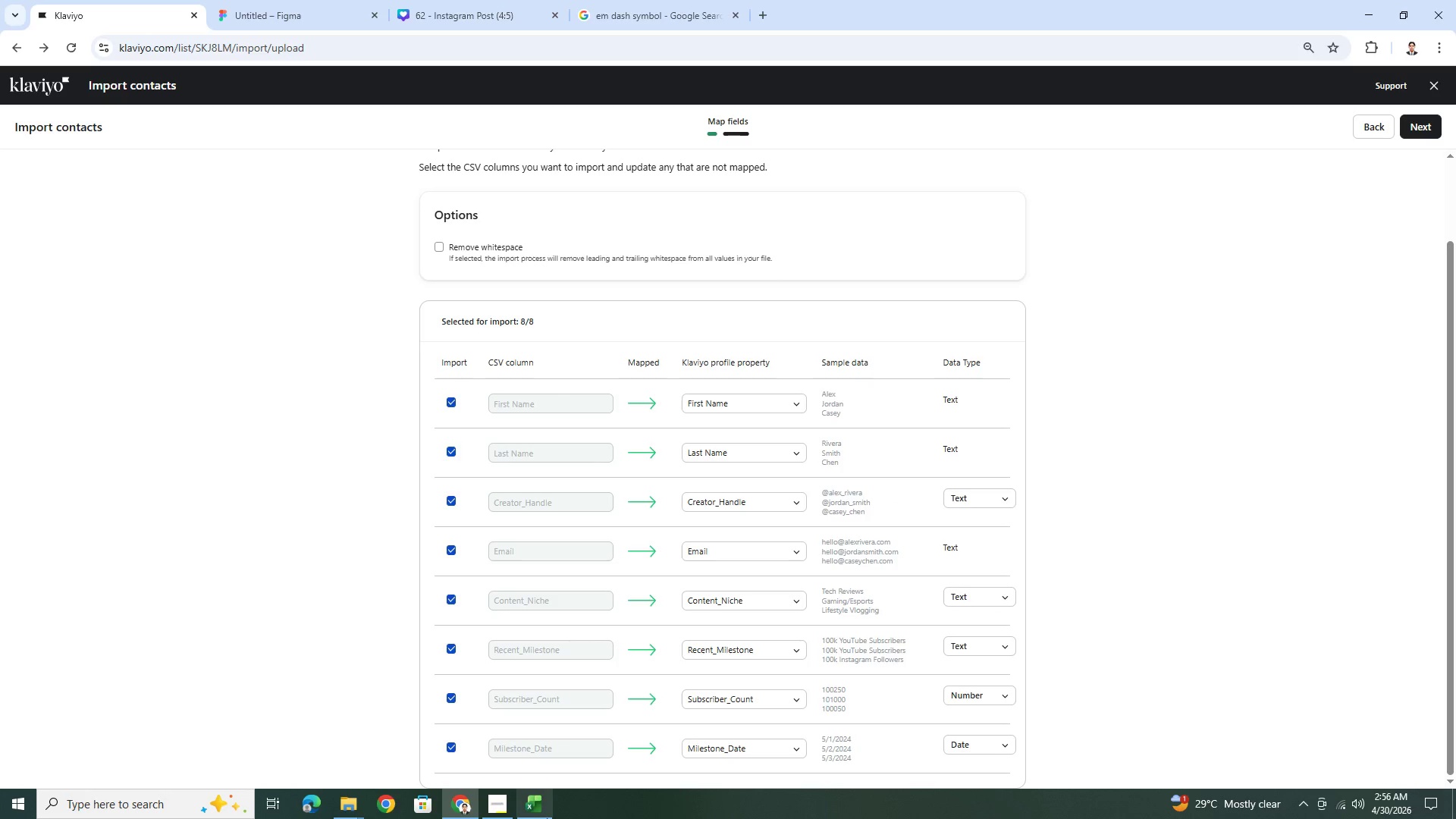 
left_click([532, 809])
 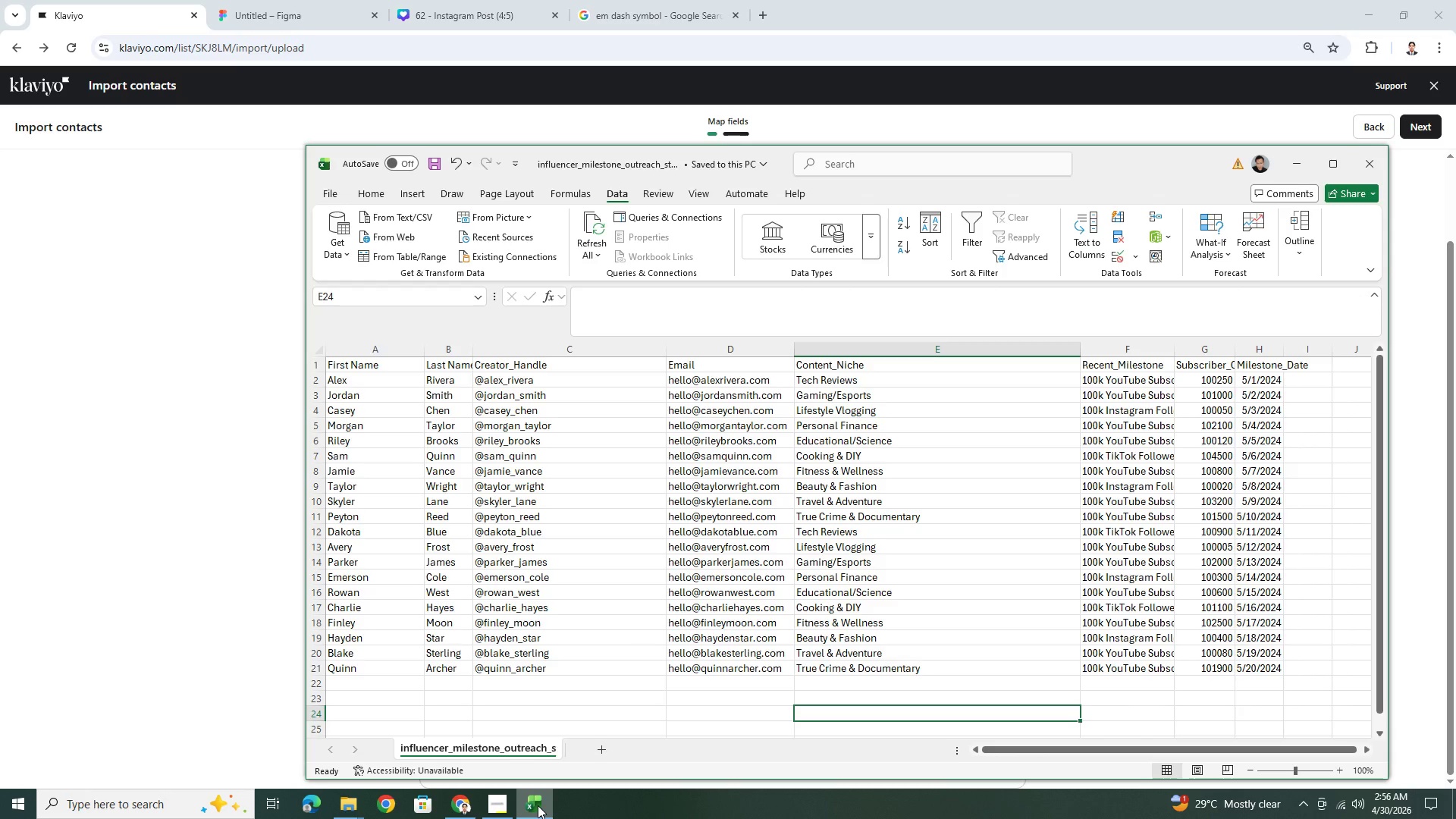 
wait(22.61)
 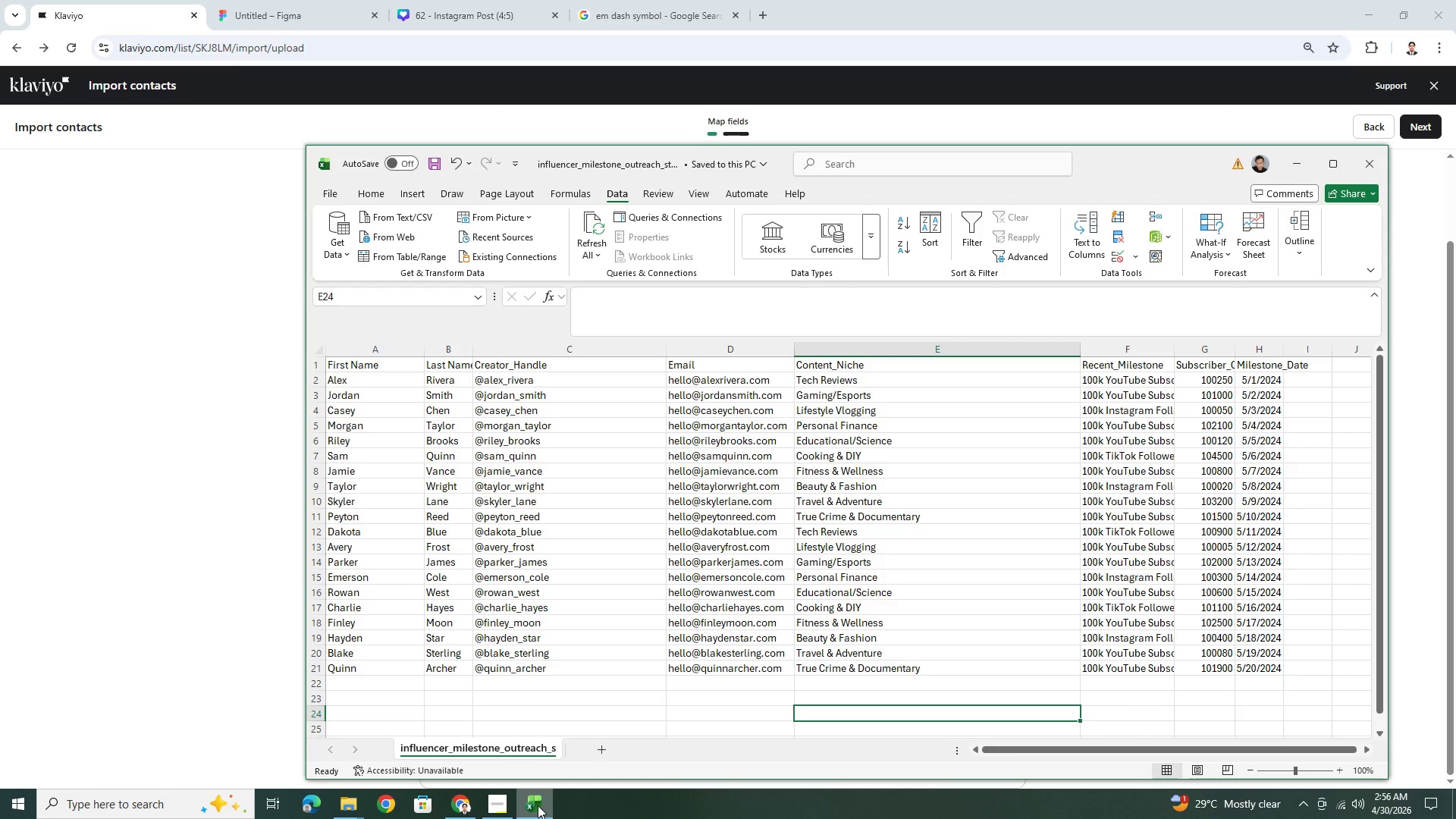 
left_click([1399, 425])
 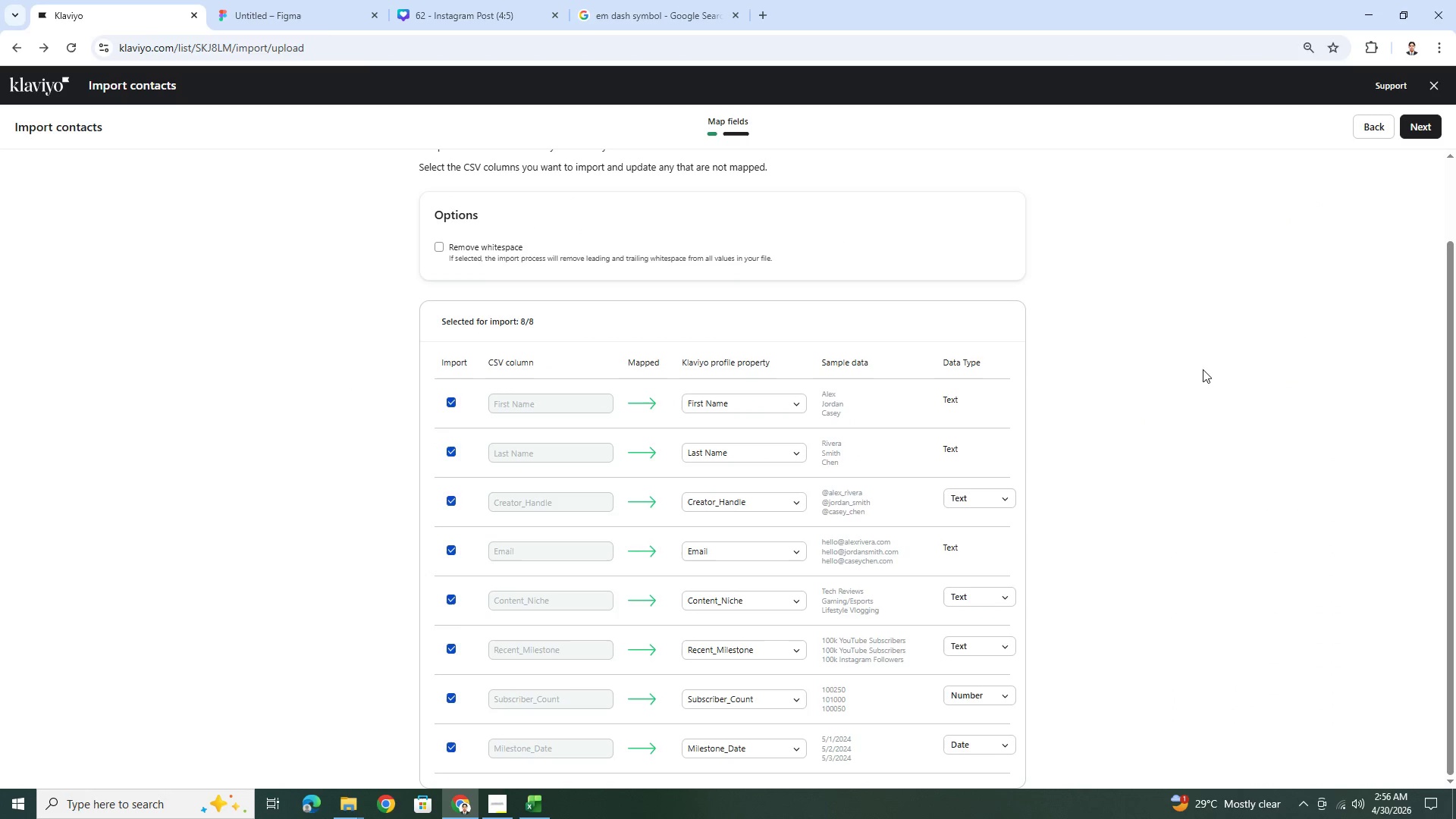 
left_click([1428, 125])
 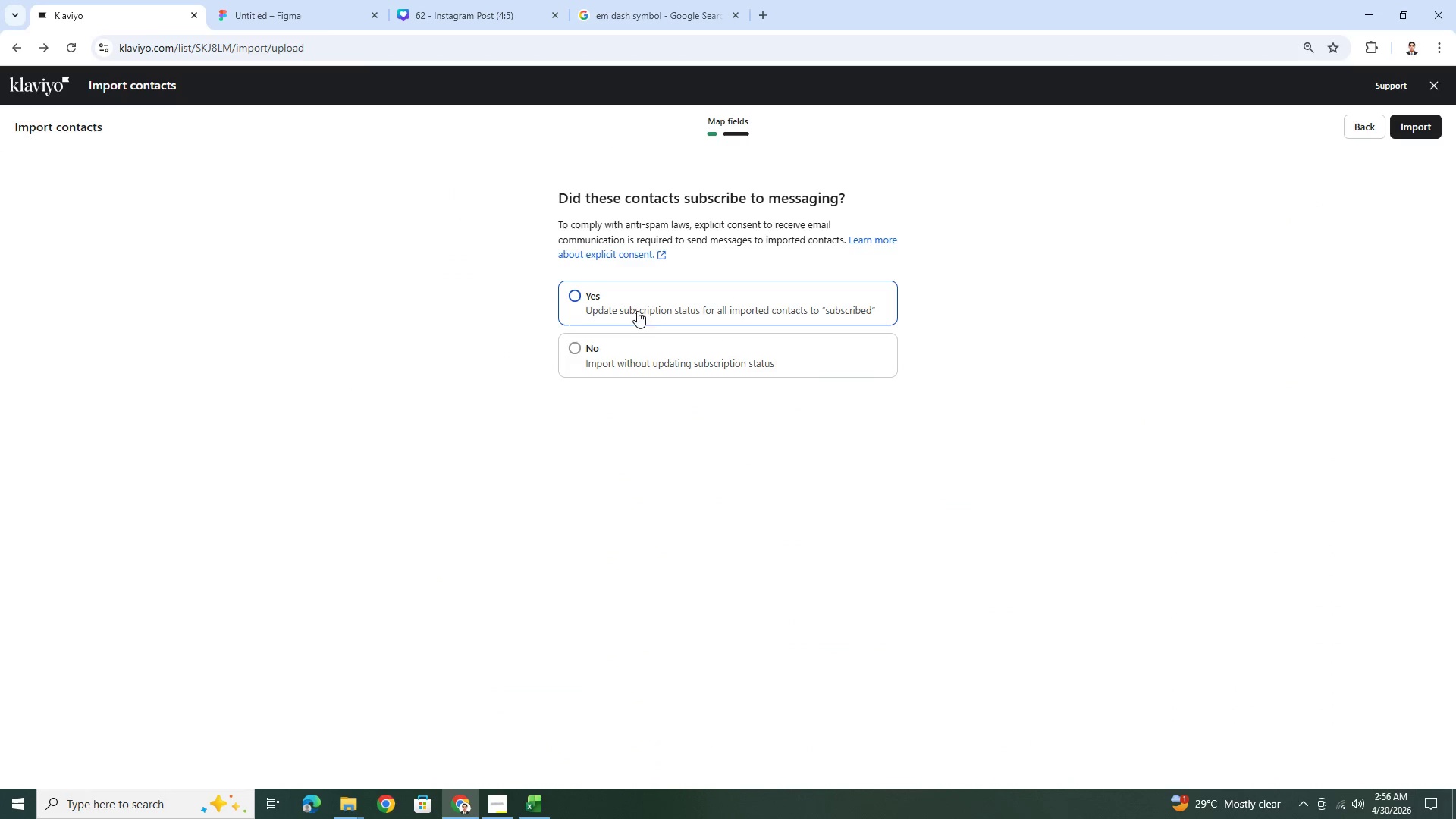 
left_click([642, 303])
 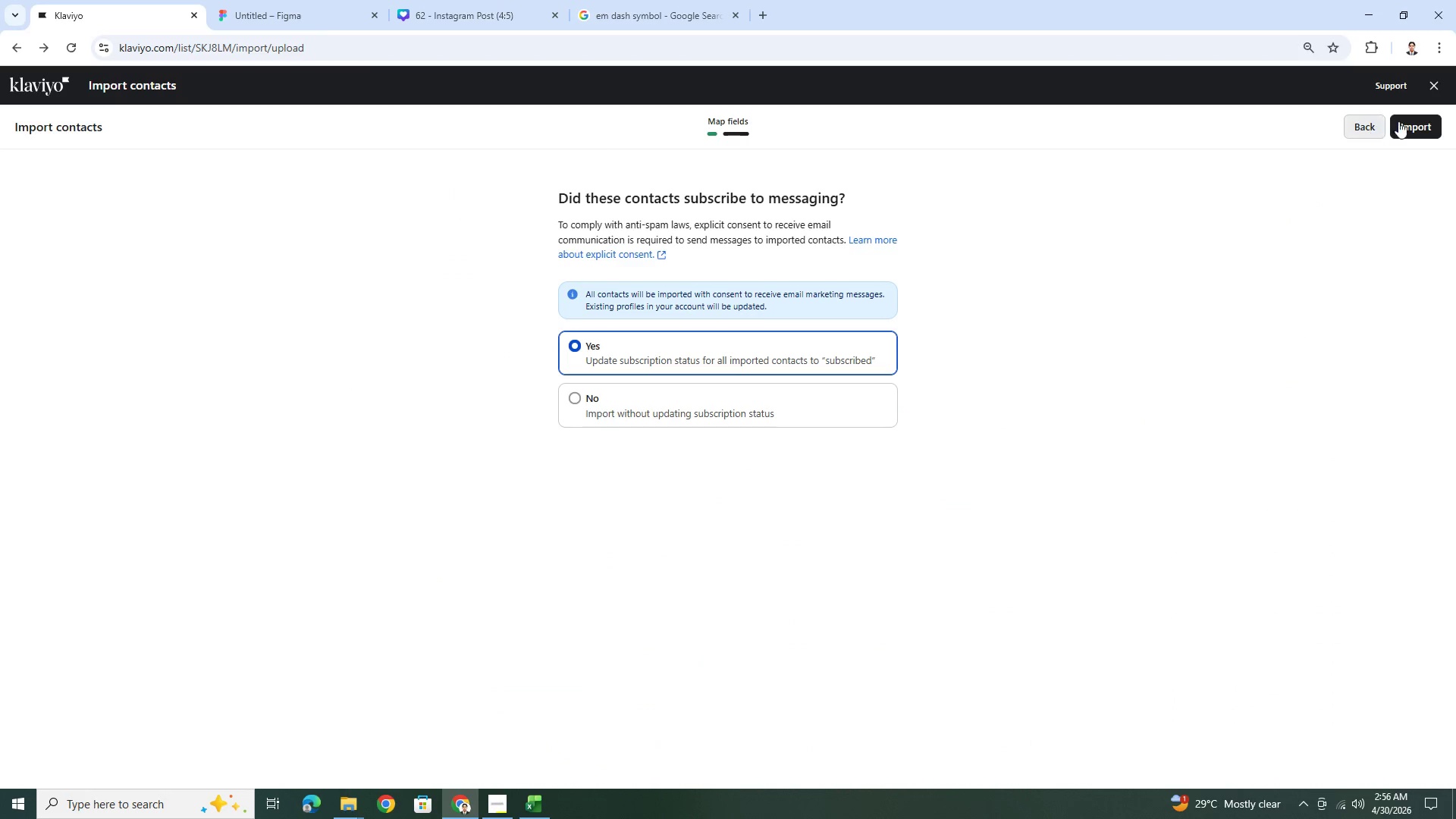 
left_click([1414, 121])
 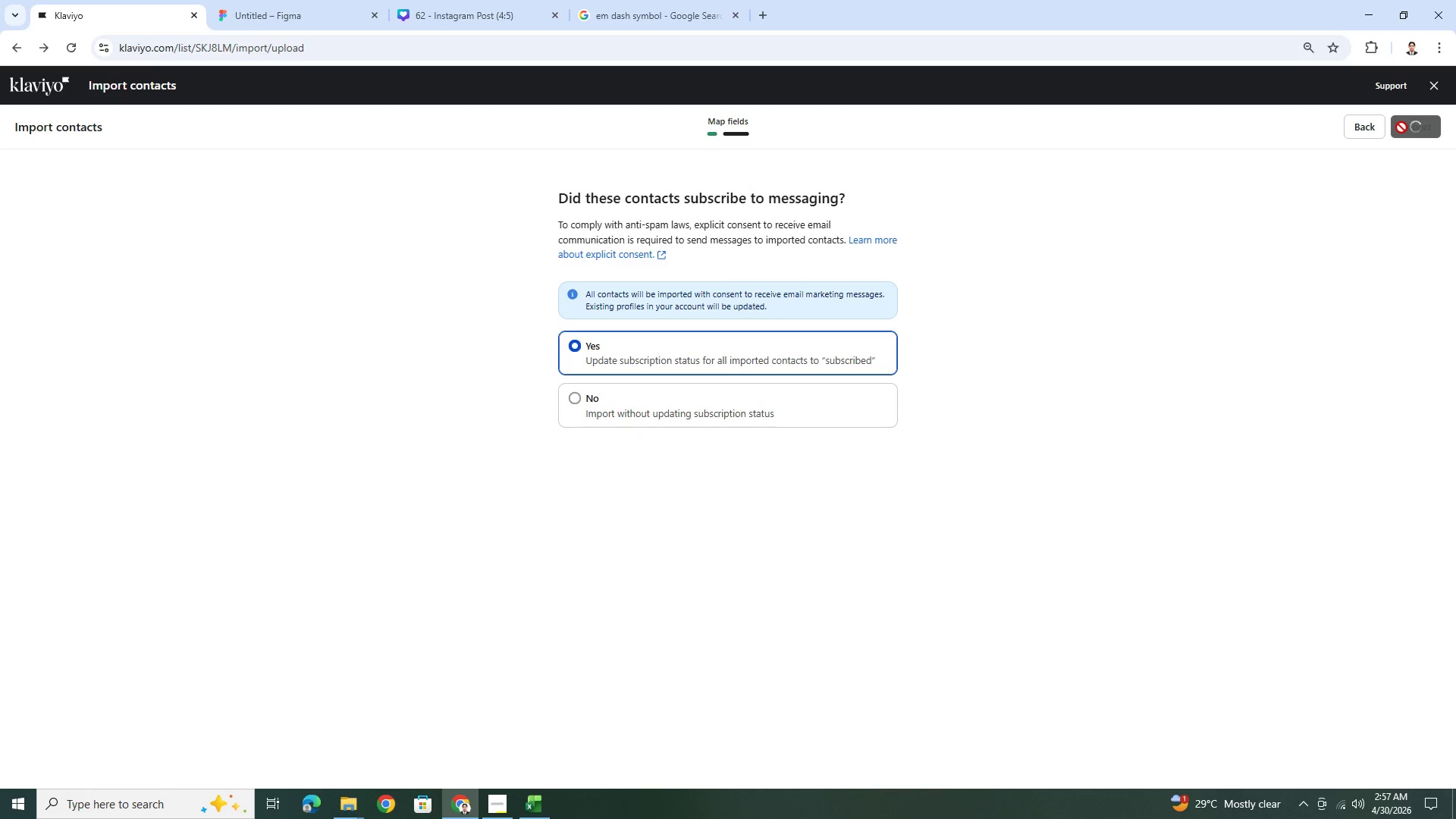 
mouse_move([1366, 137])
 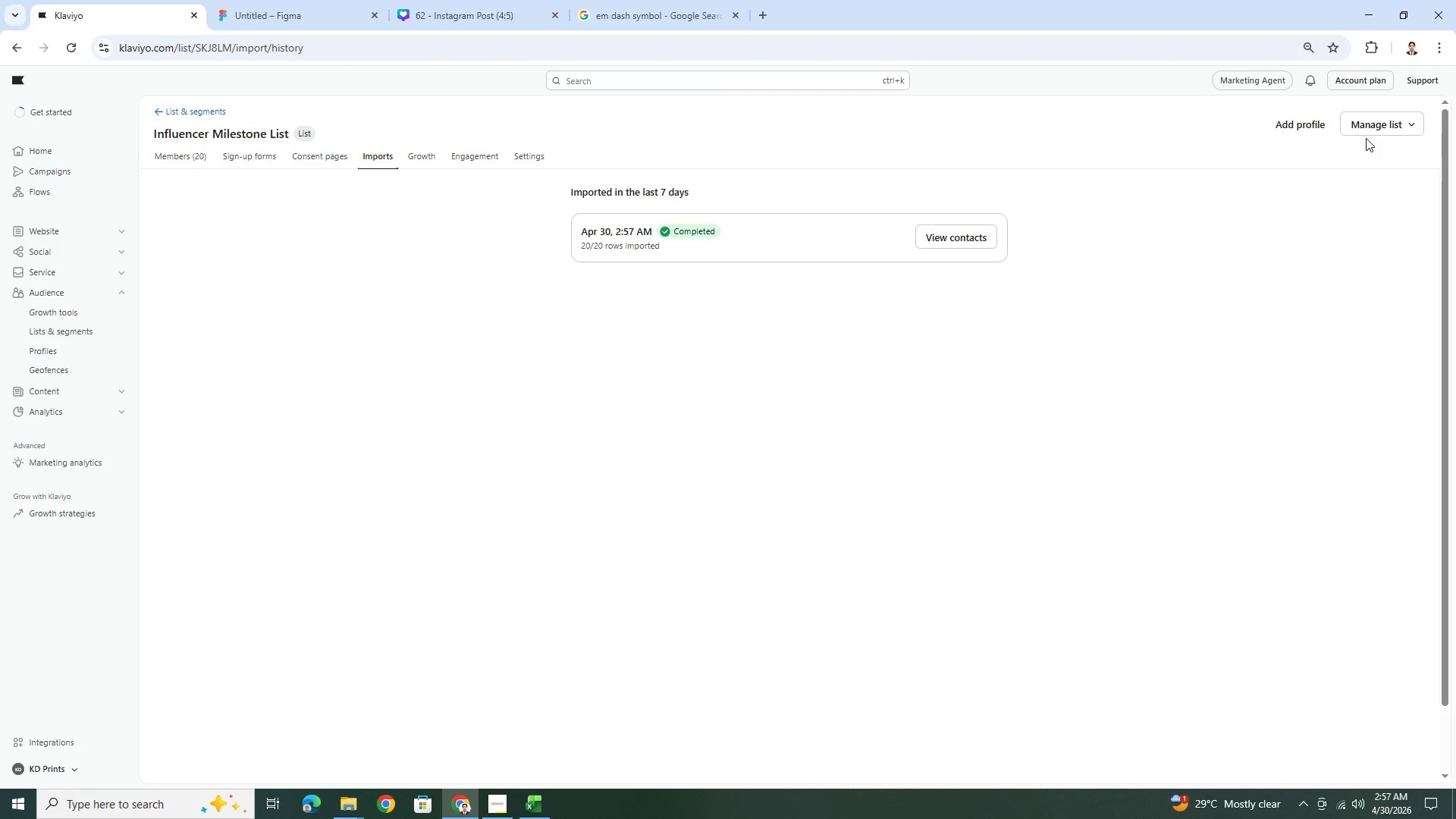 
wait(9.54)
 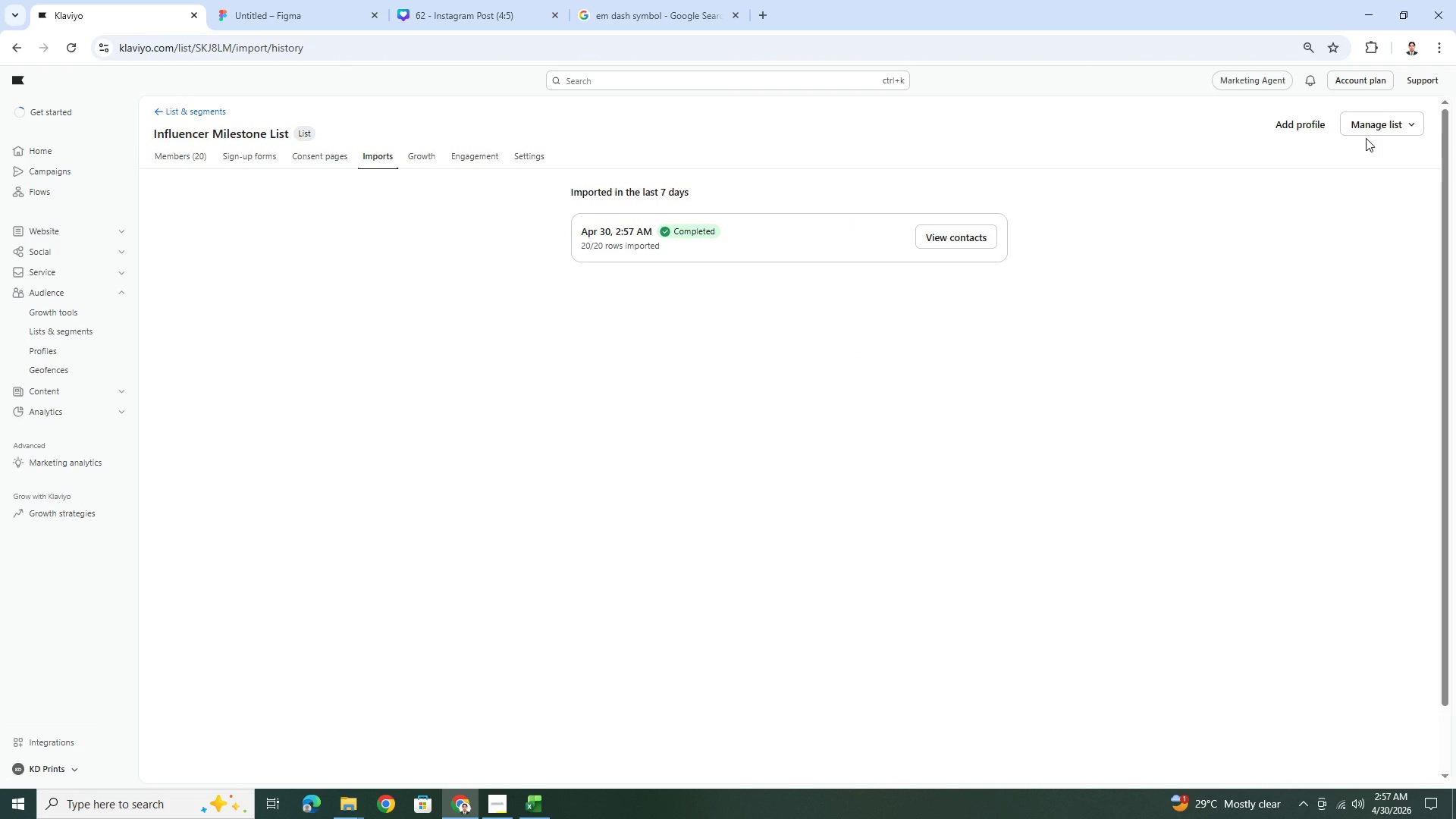 
left_click([186, 160])
 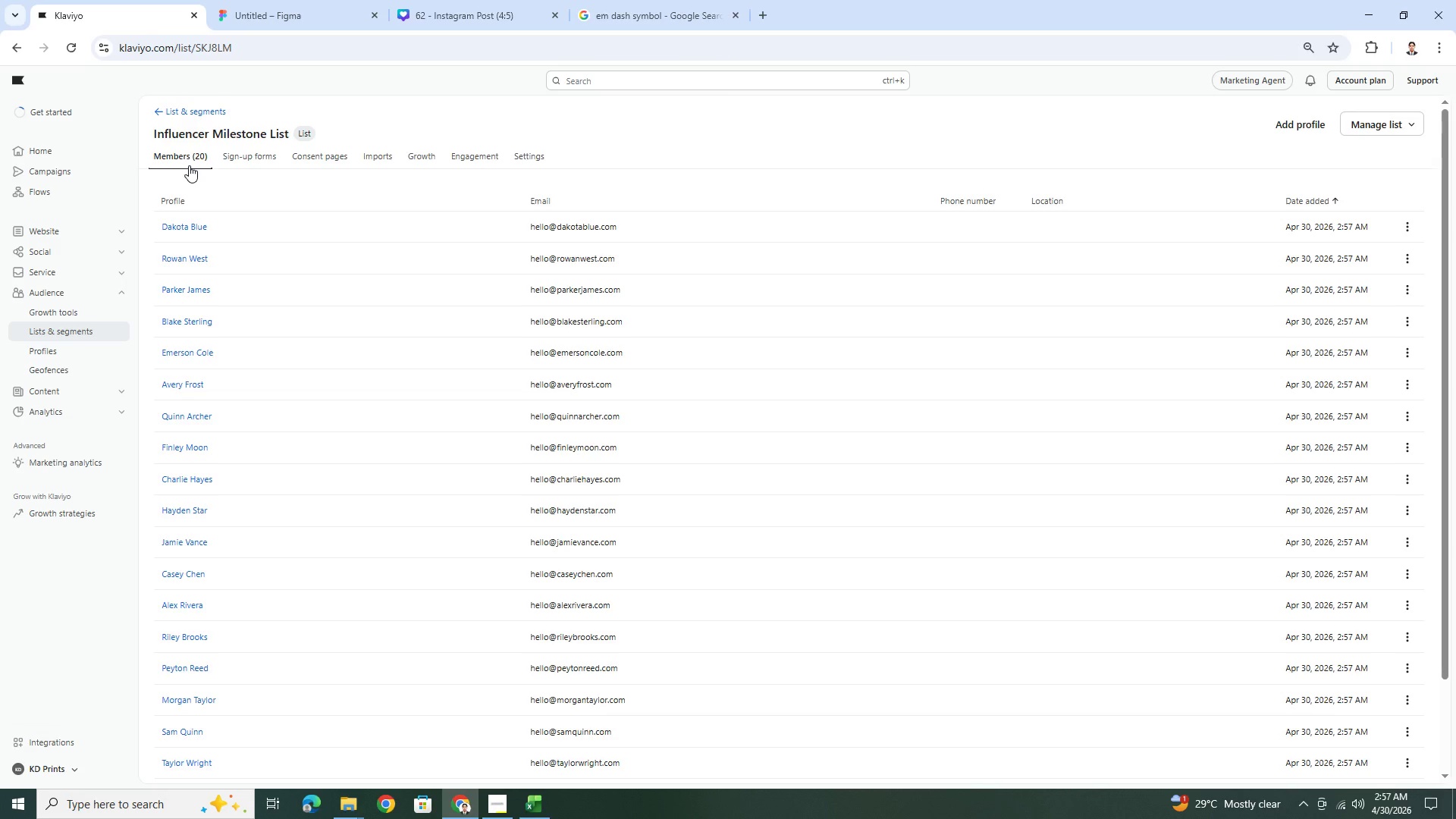 
wait(16.14)
 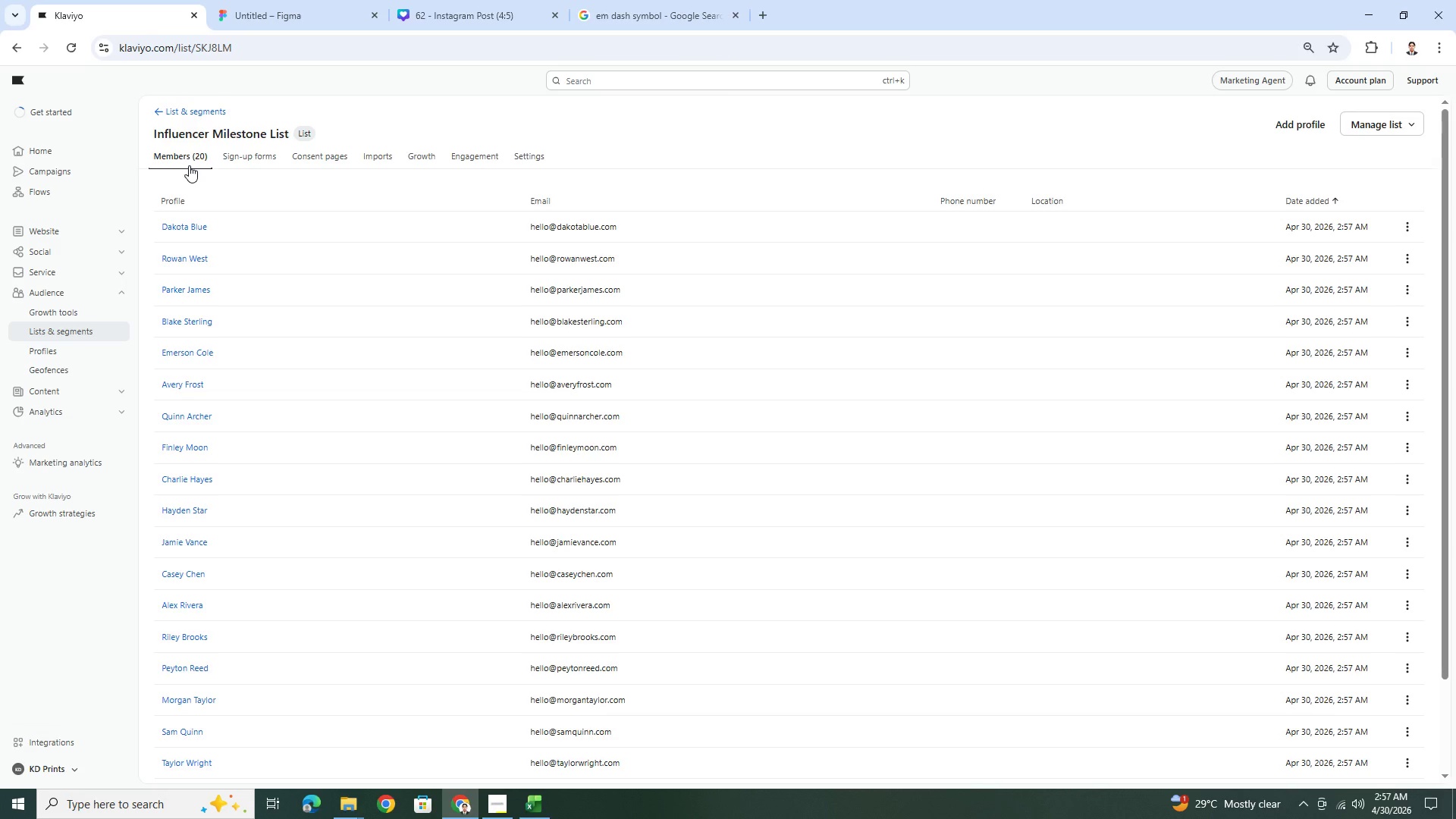 
left_click([79, 329])
 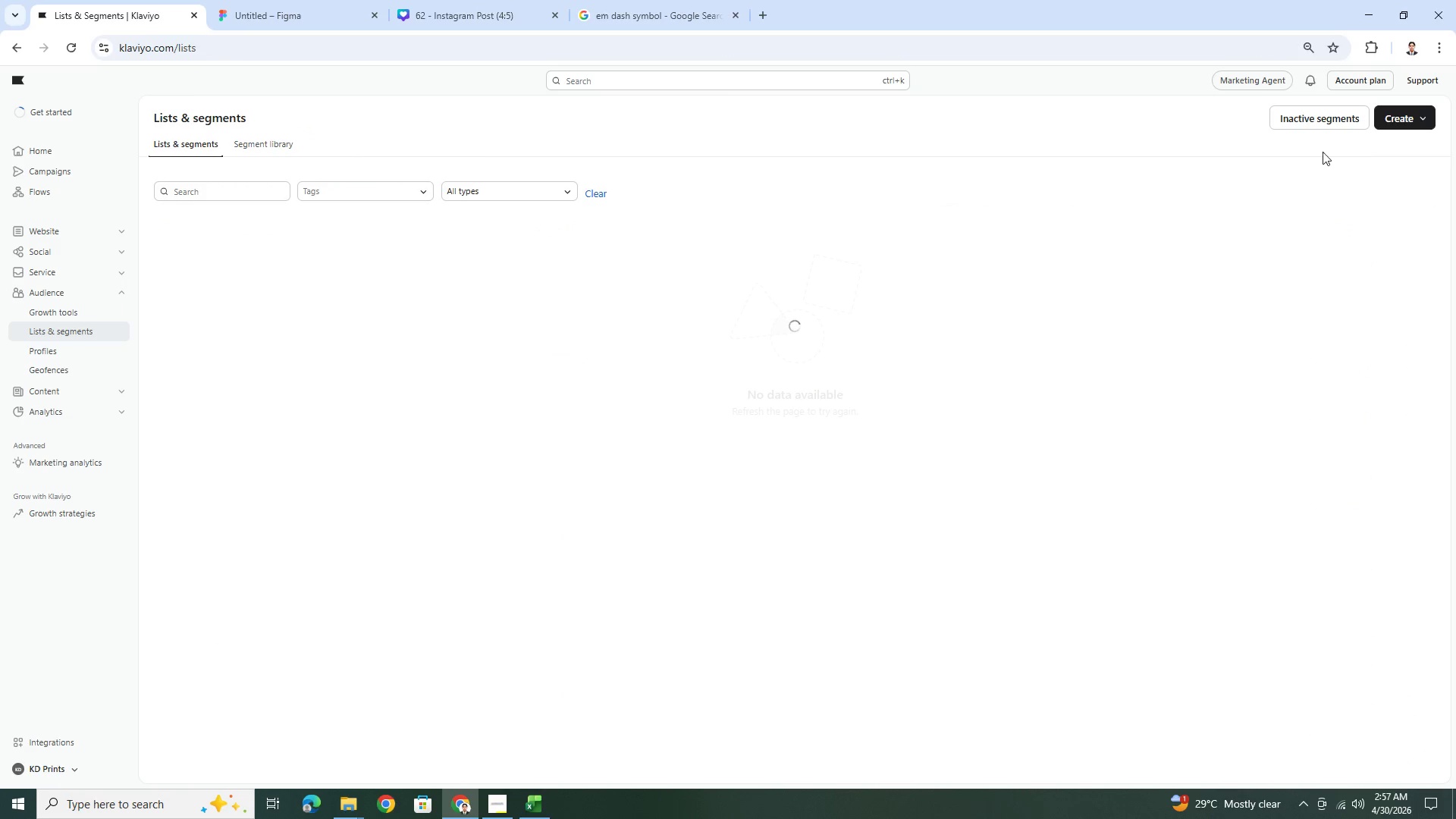 
left_click([1397, 124])
 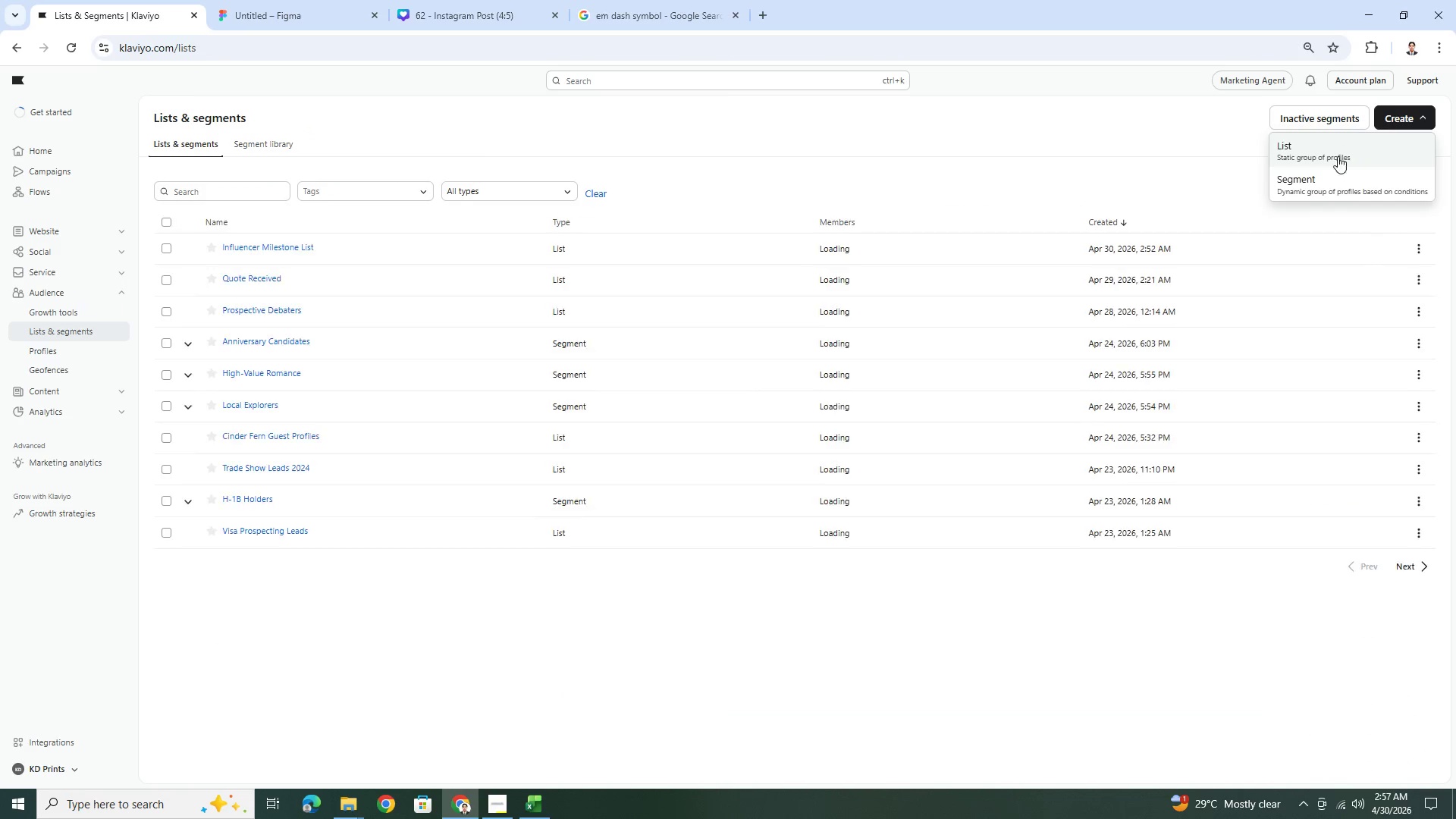 
left_click([1324, 187])
 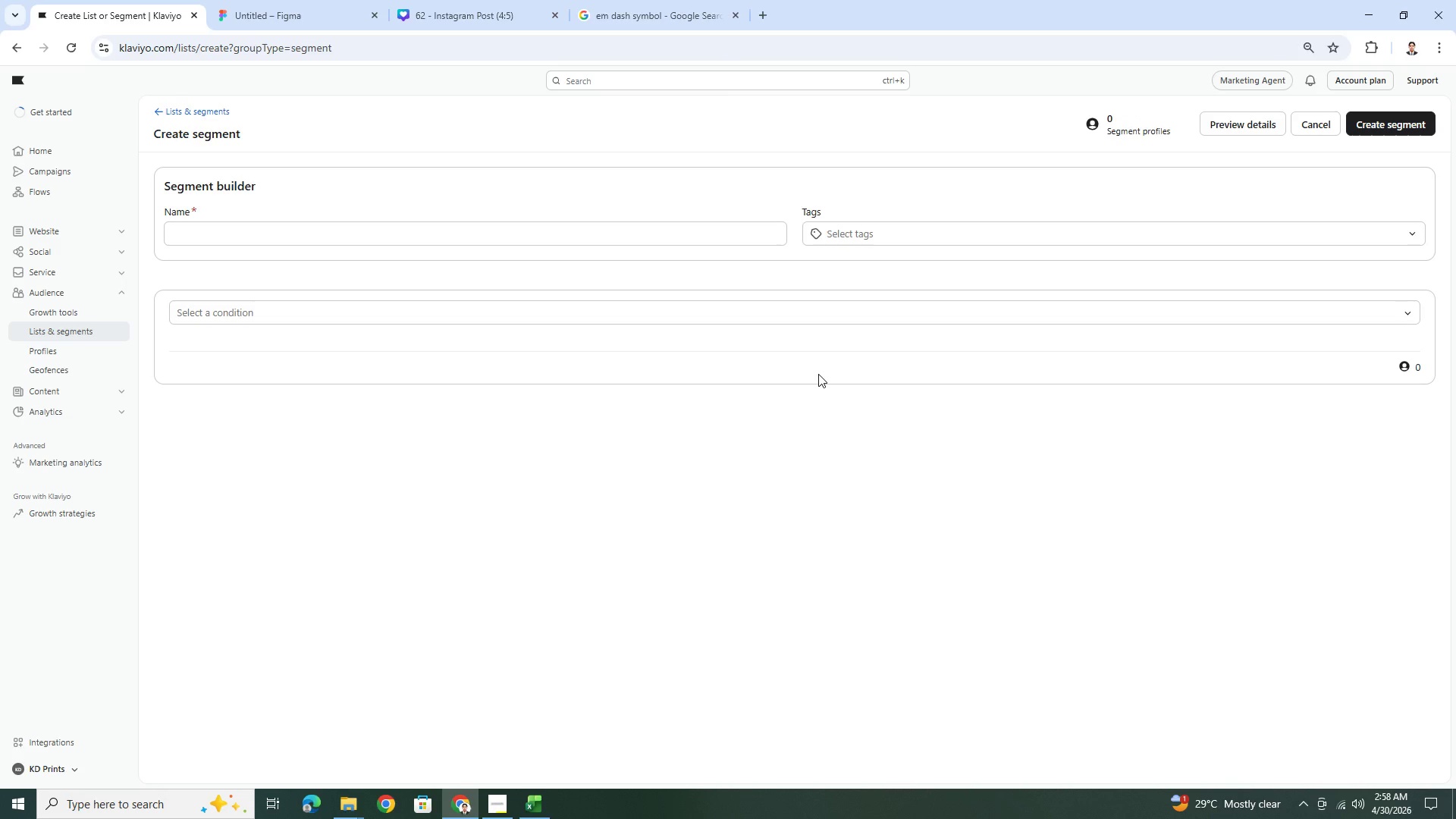 
wait(32.84)
 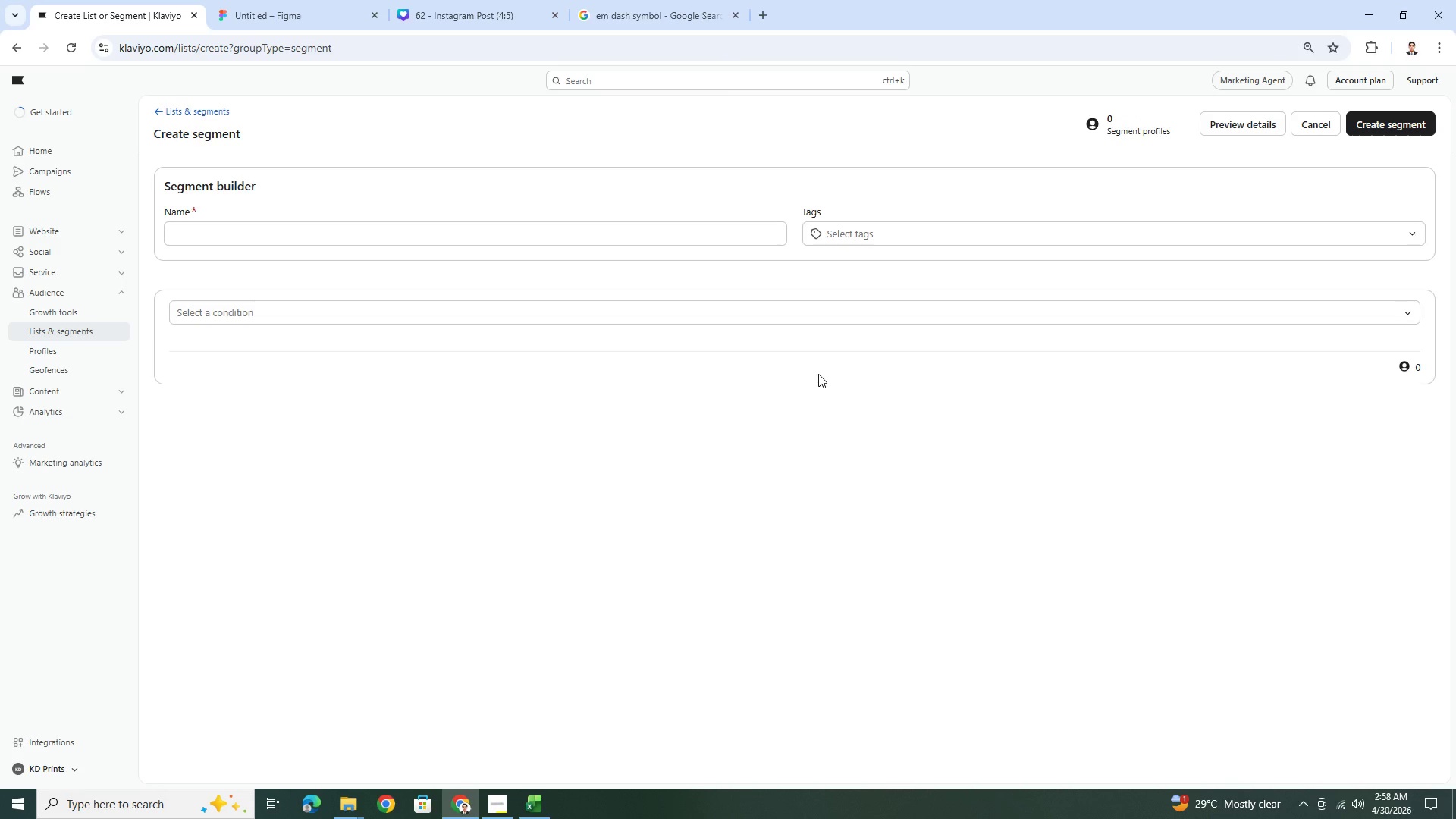 
scroll: coordinate [782, 502], scroll_direction: down, amount: 1.0
 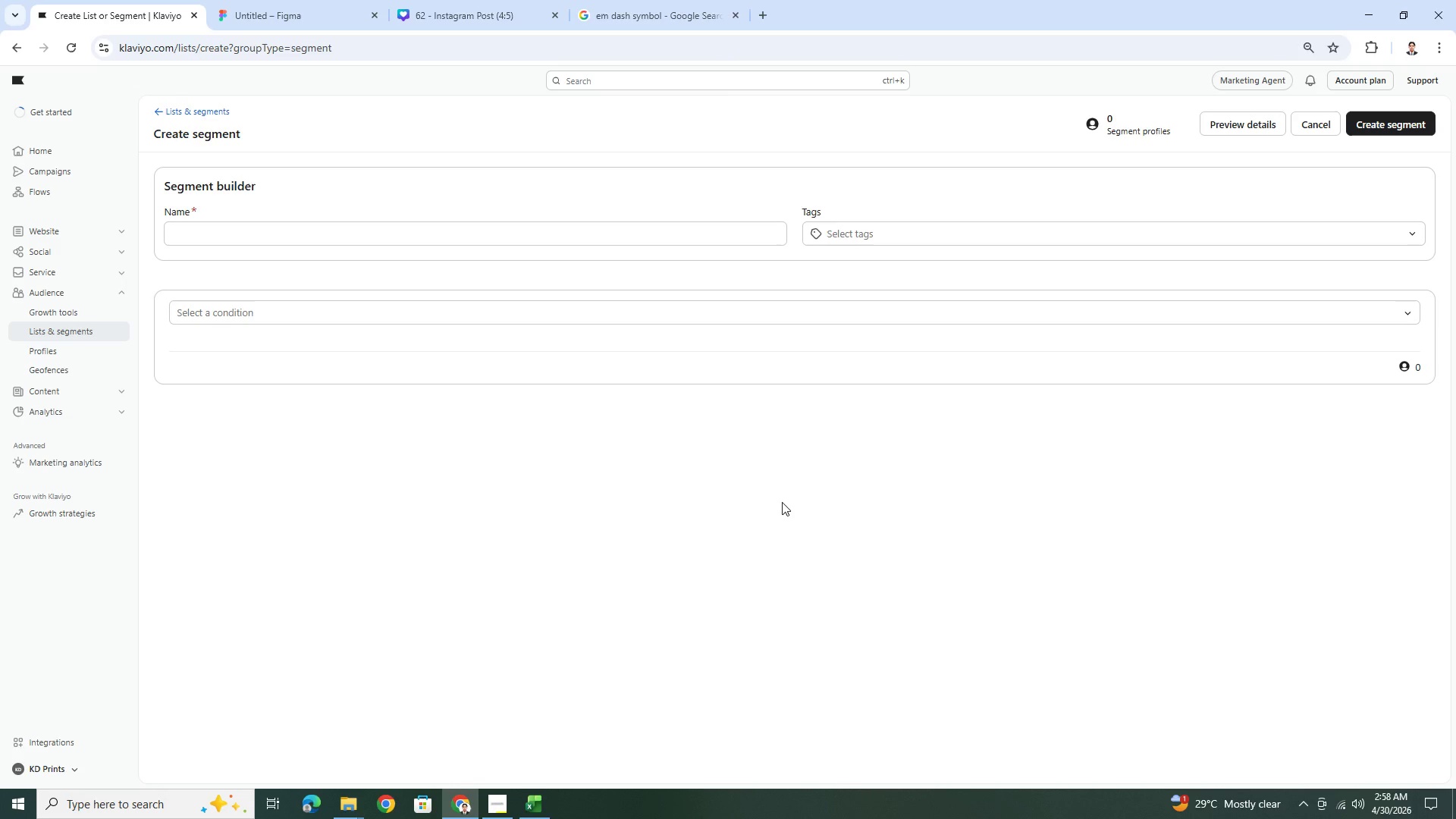 
wait(8.47)
 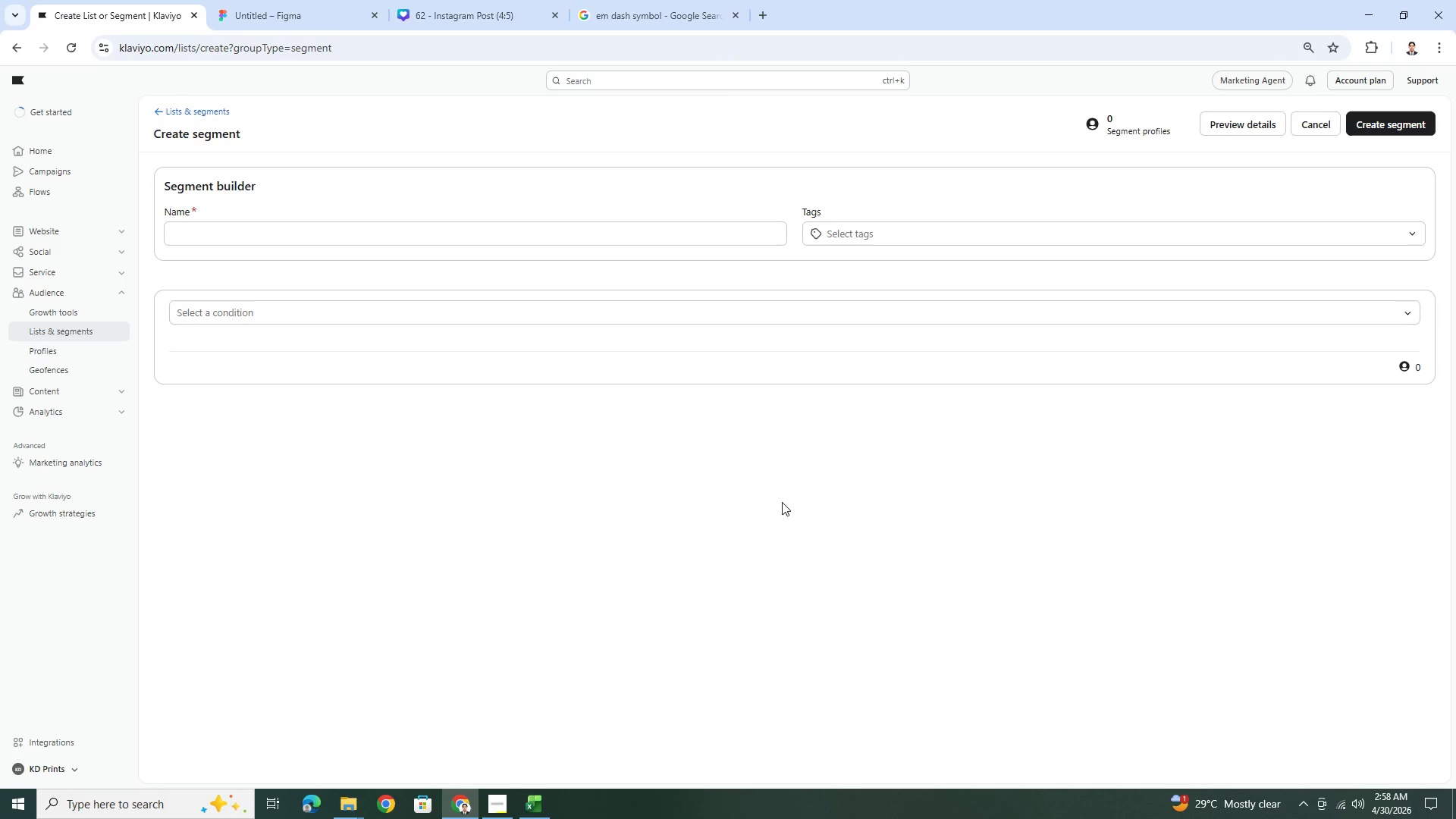 
left_click([500, 800])